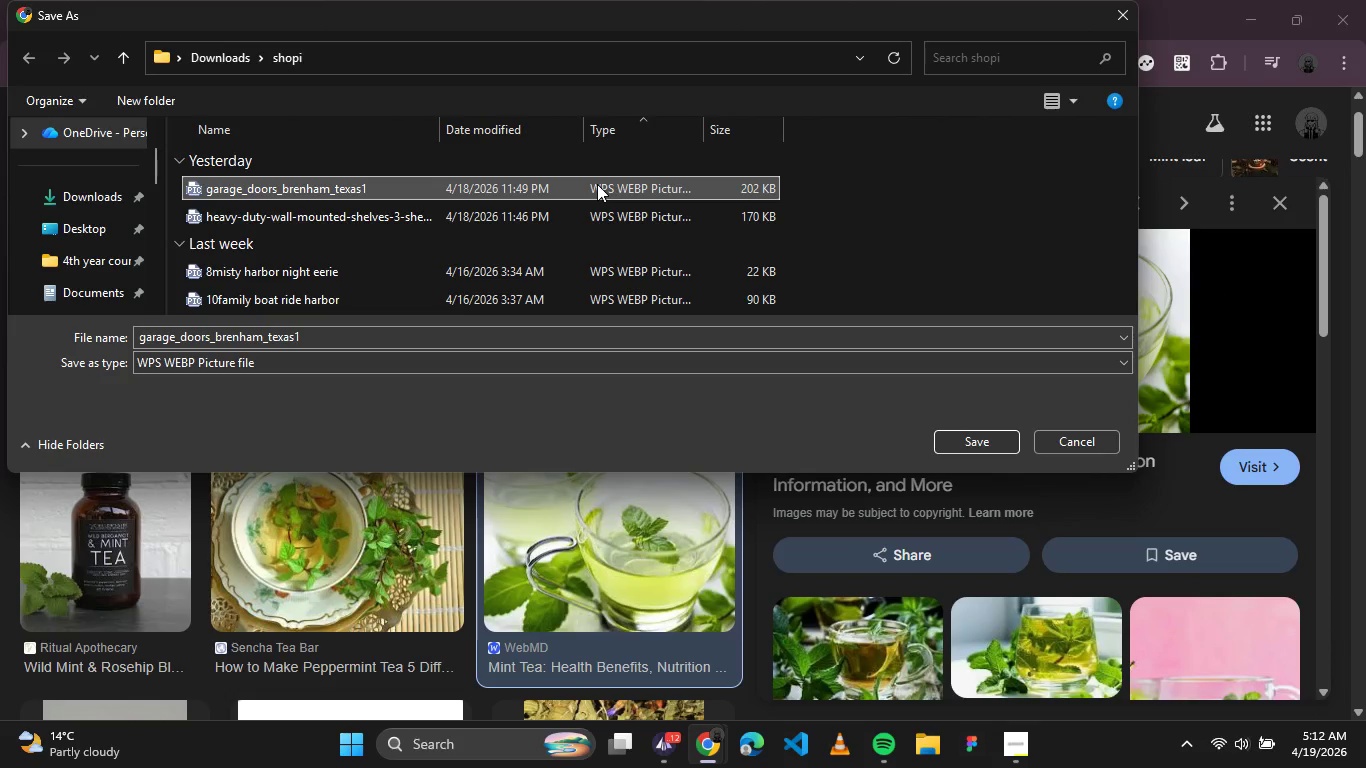 
key(Delete)
 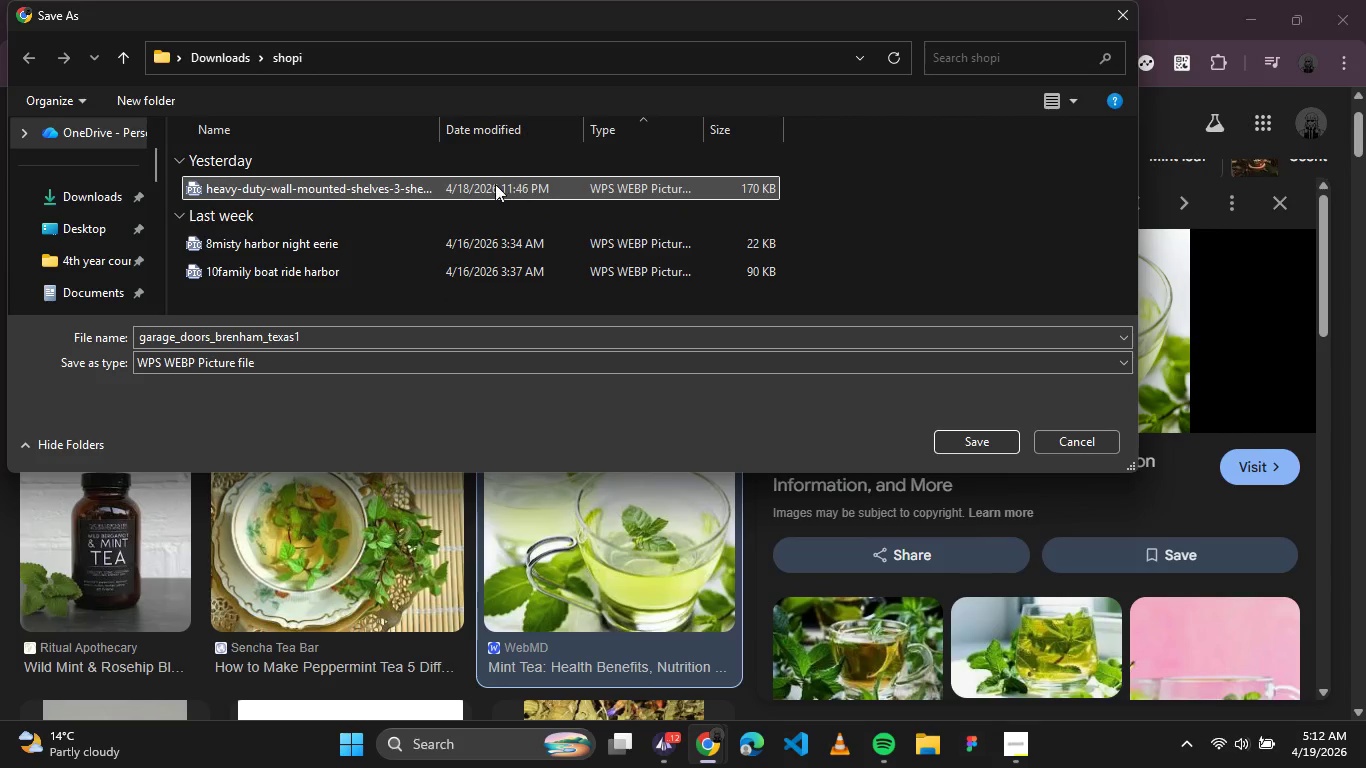 
left_click([495, 184])
 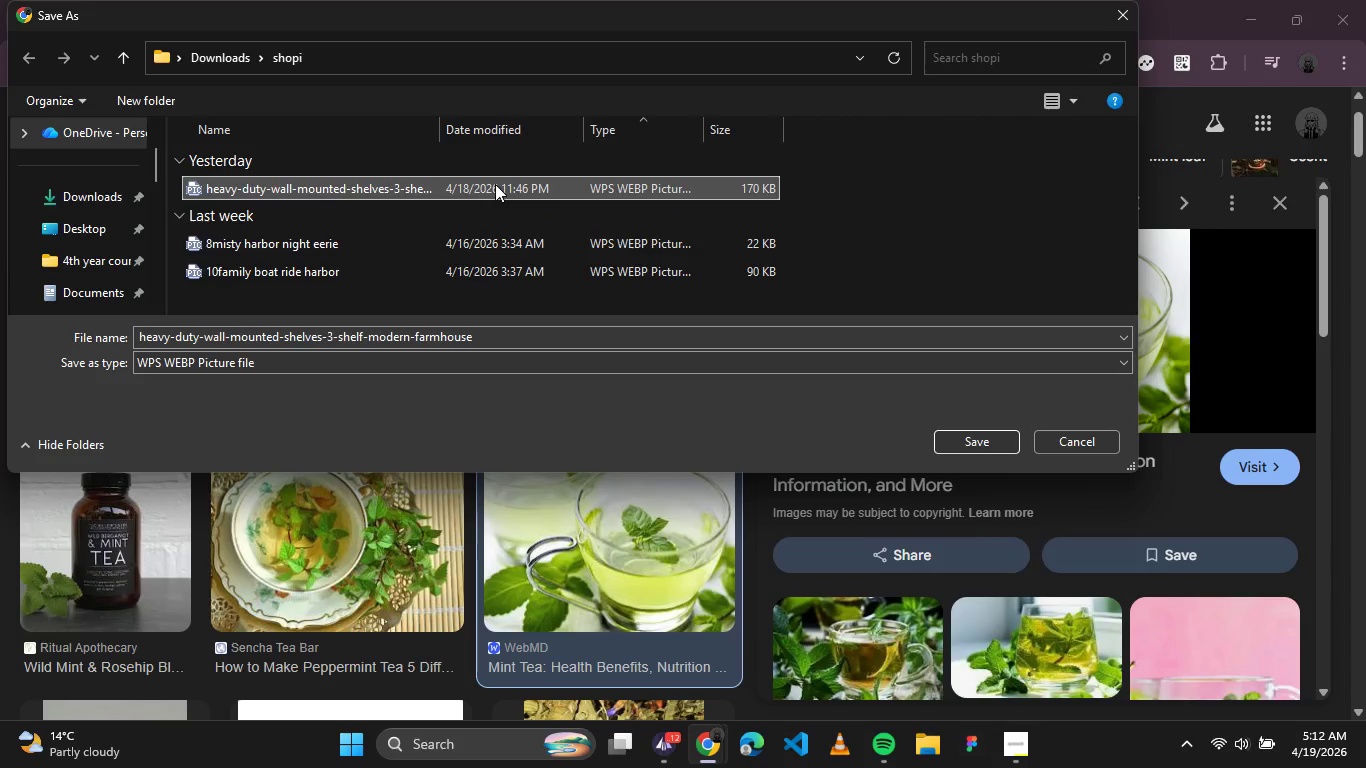 
key(Delete)
 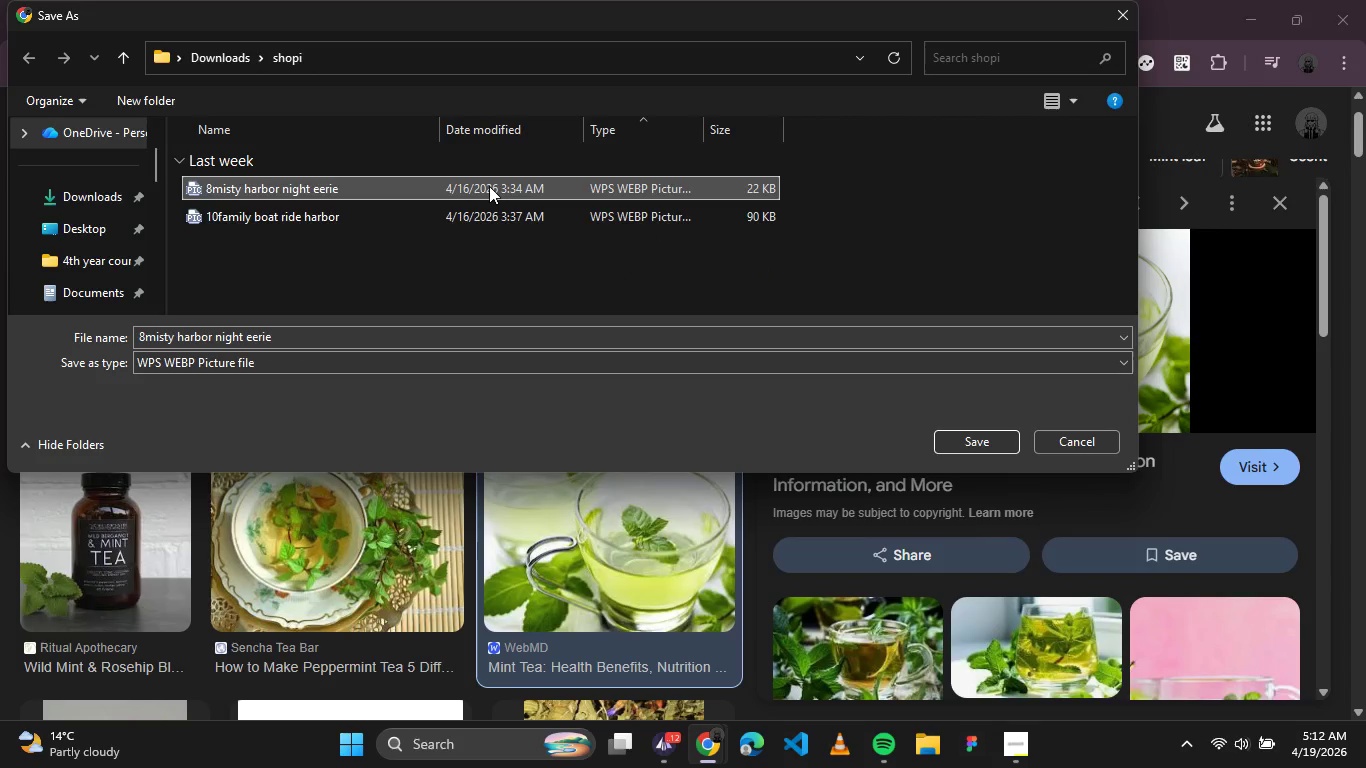 
key(Delete)
 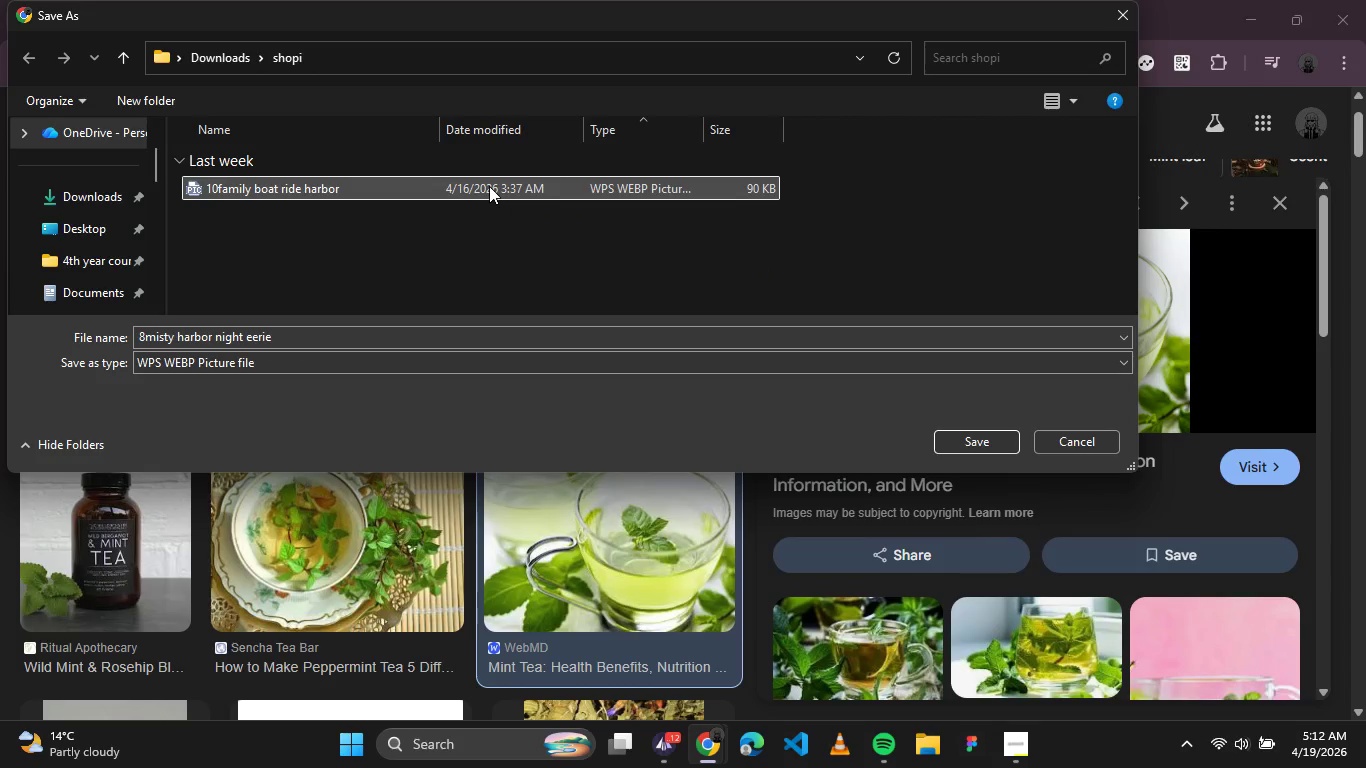 
left_click([489, 186])
 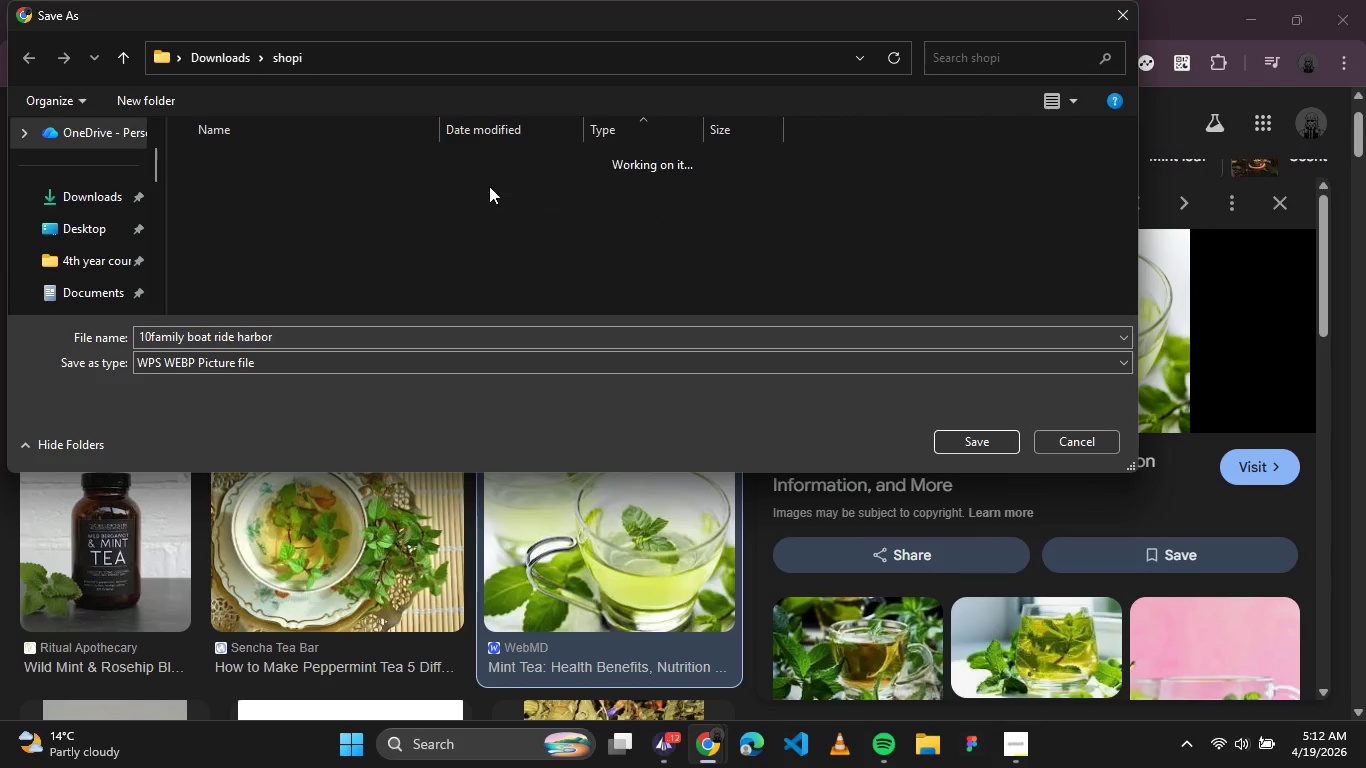 
key(Delete)
 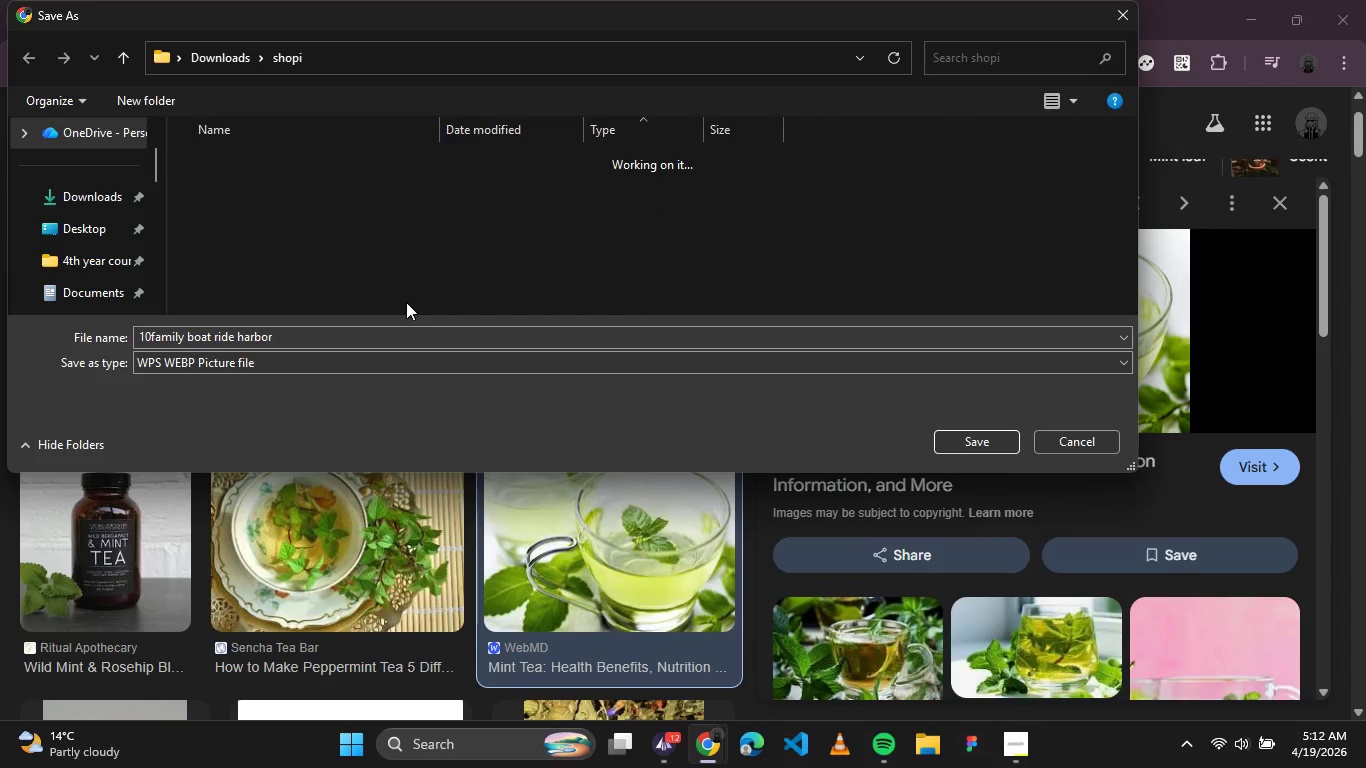 
left_click([382, 331])
 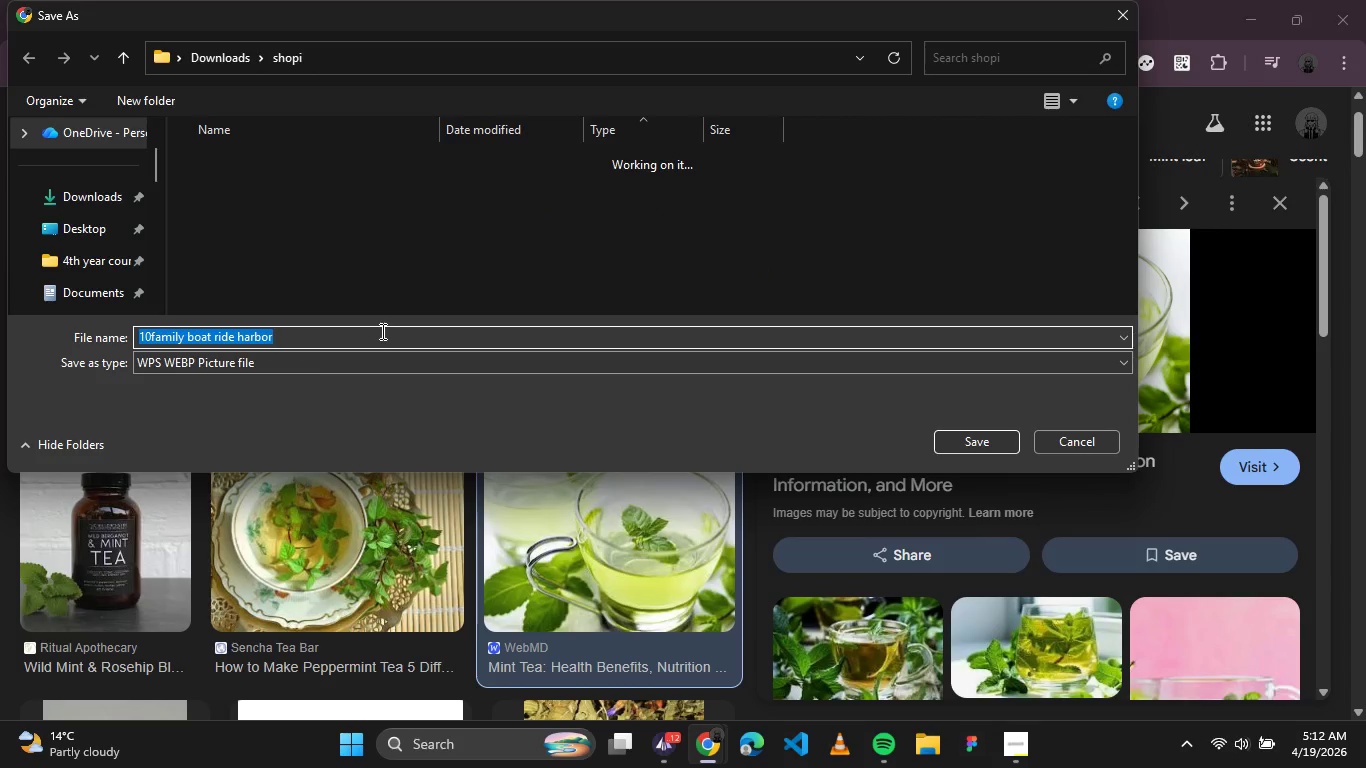 
type(MI)
 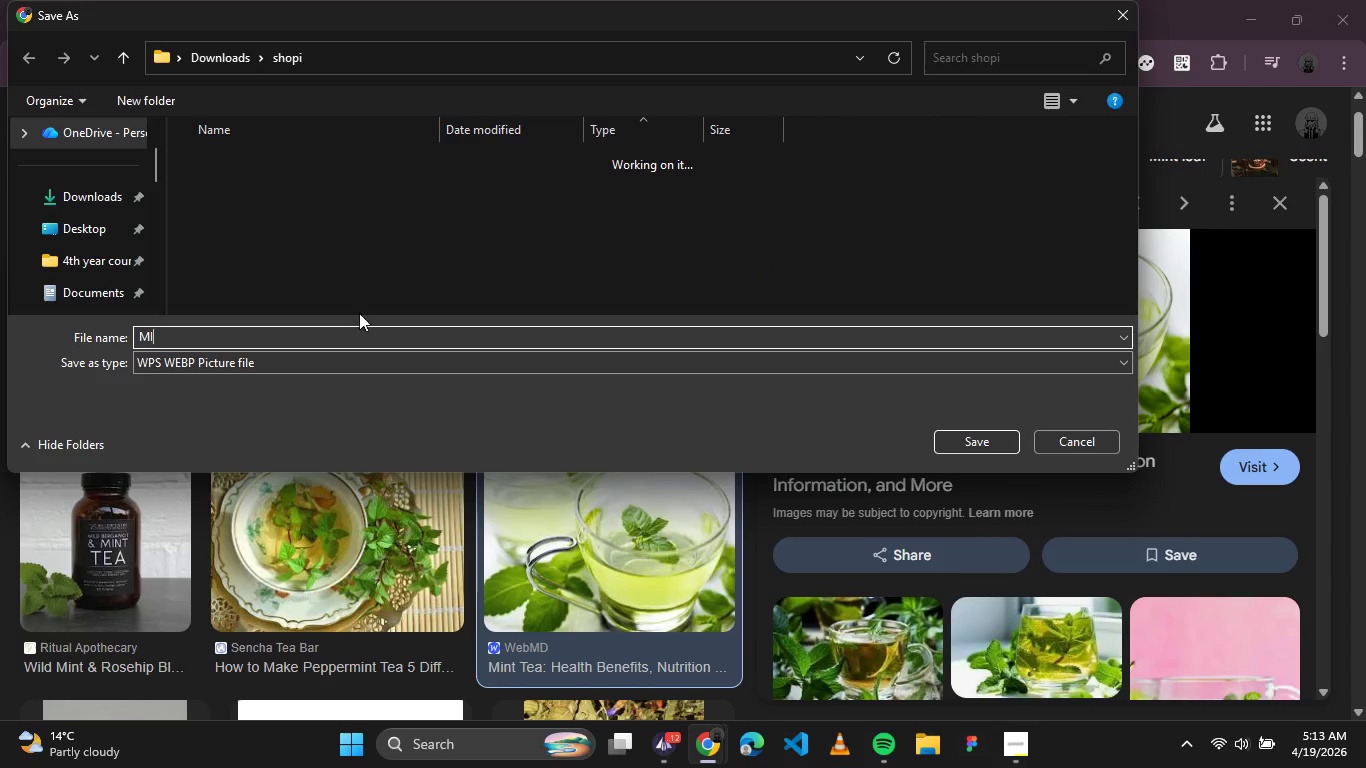 
type(NT TEA)
 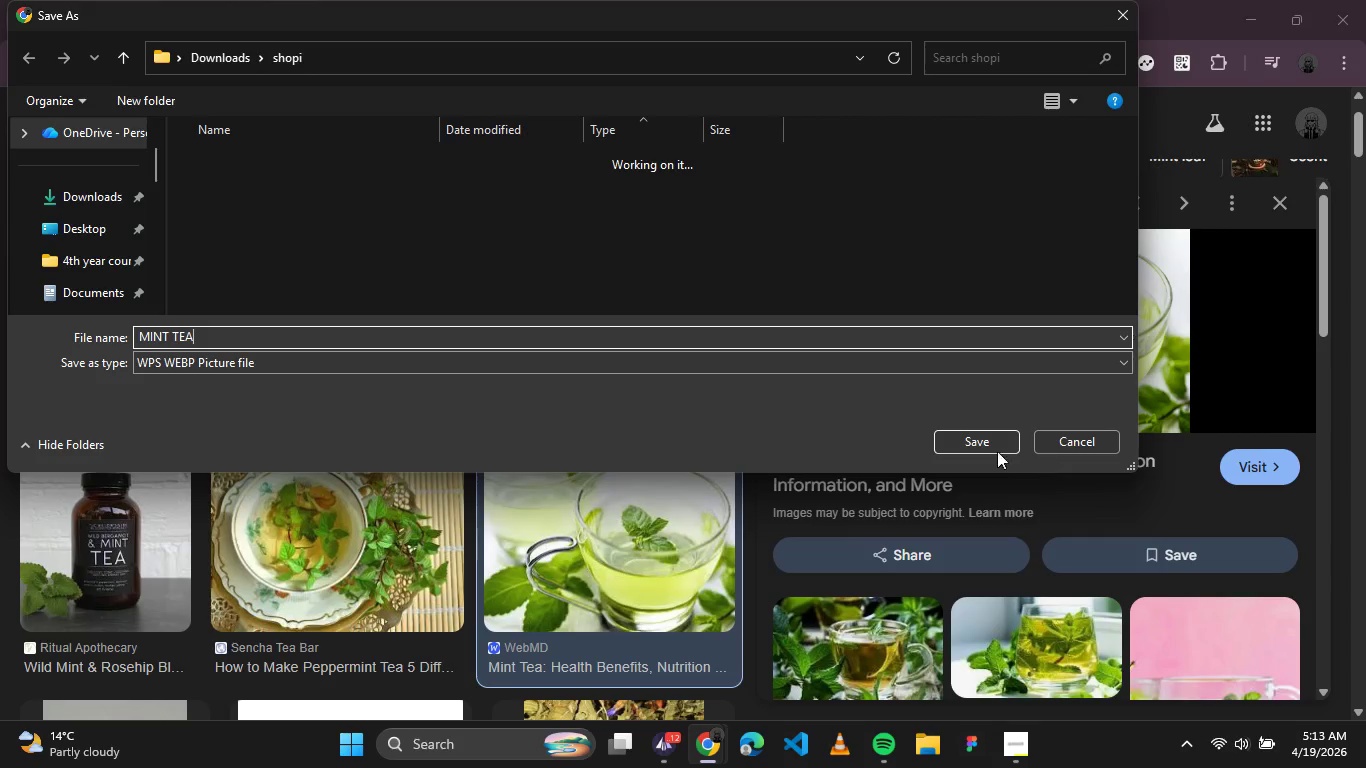 
left_click([961, 442])
 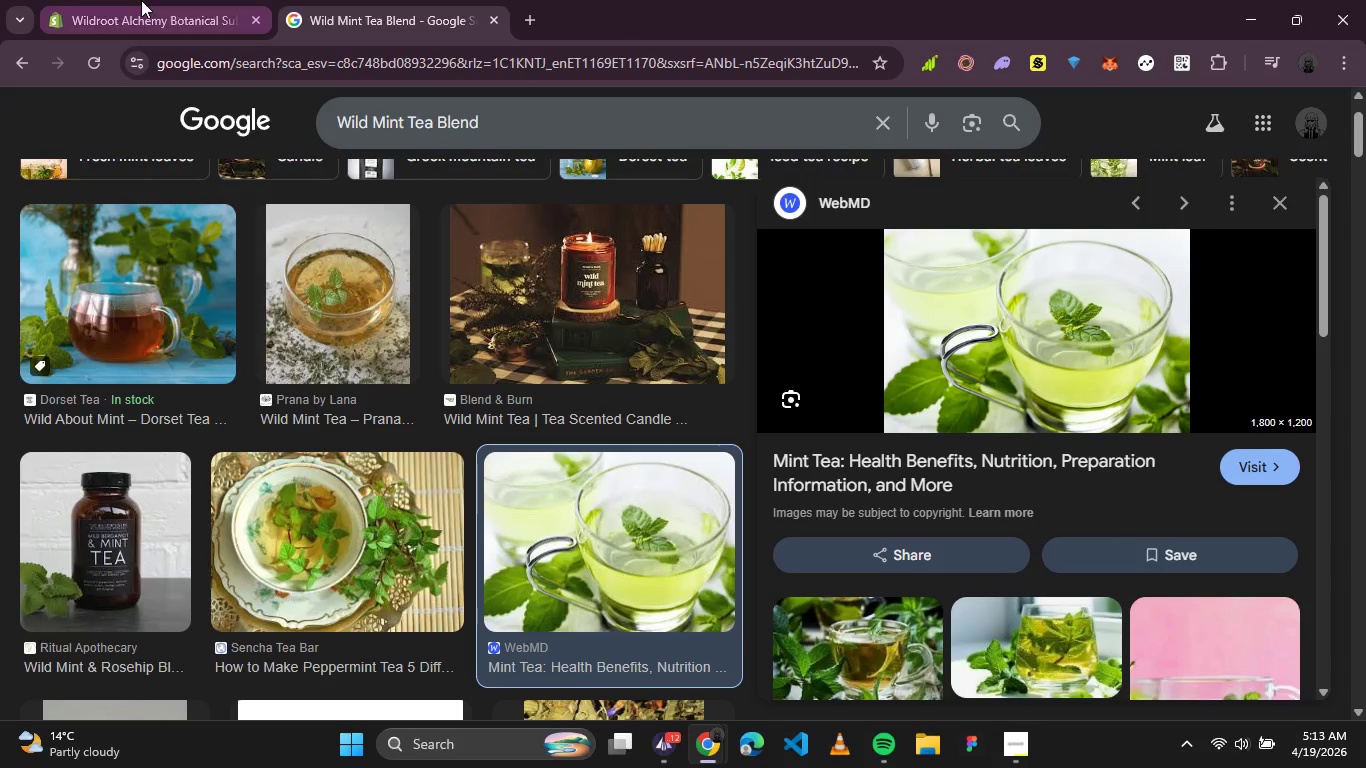 
left_click([141, 0])
 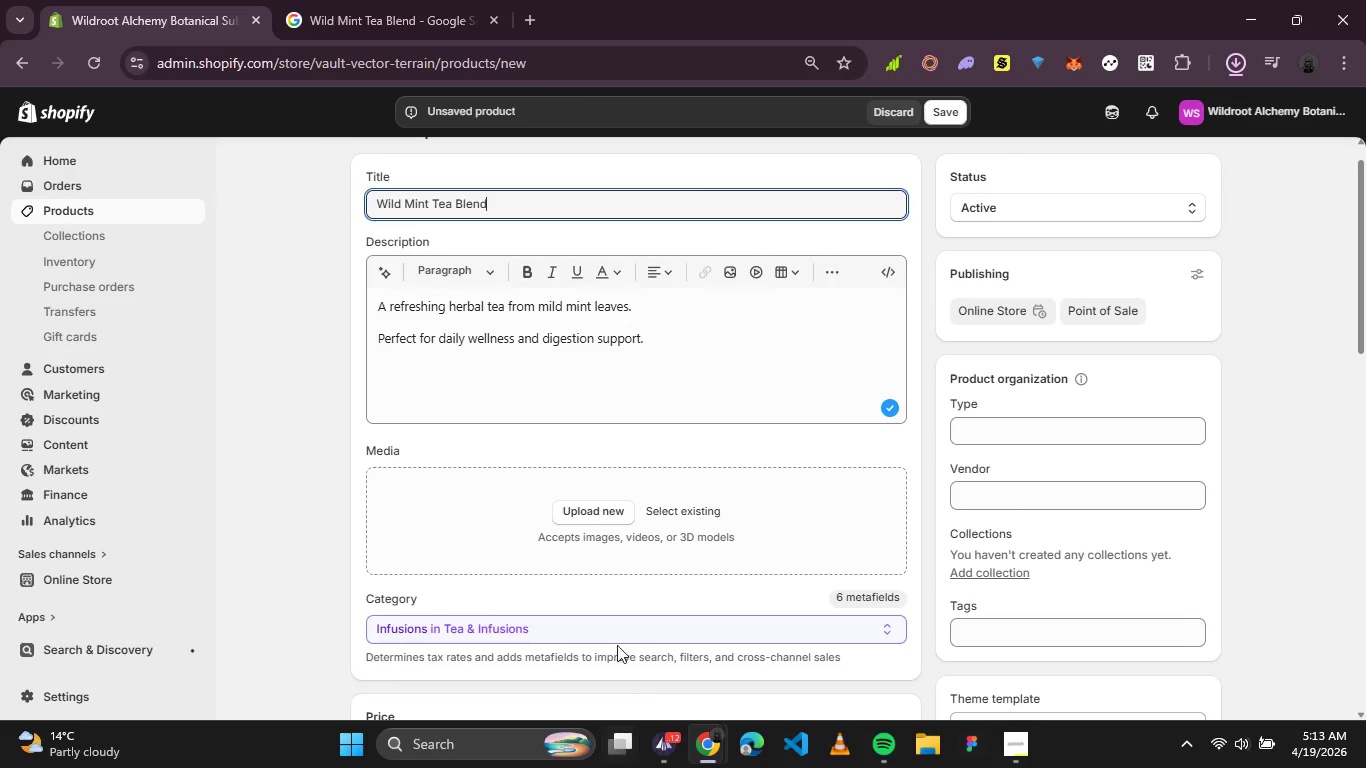 
left_click([590, 517])
 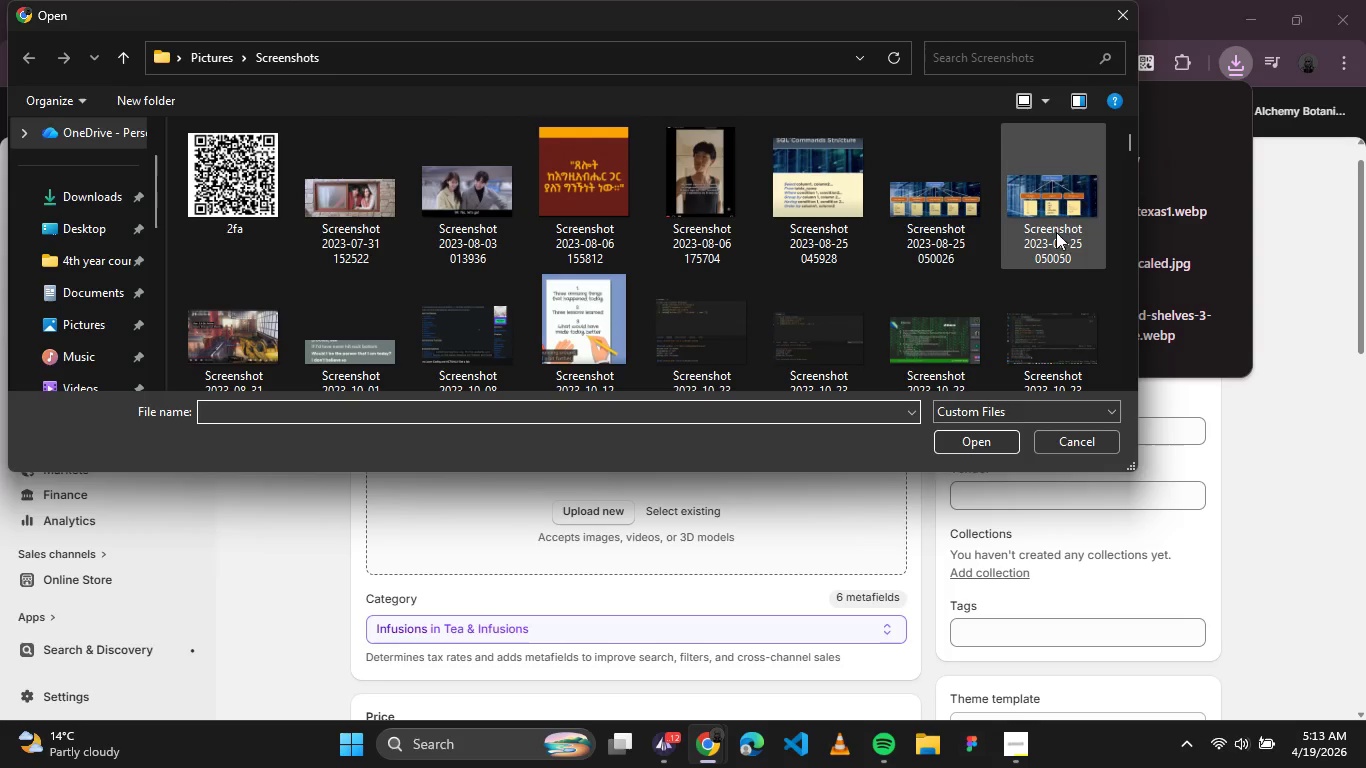 
left_click([85, 200])
 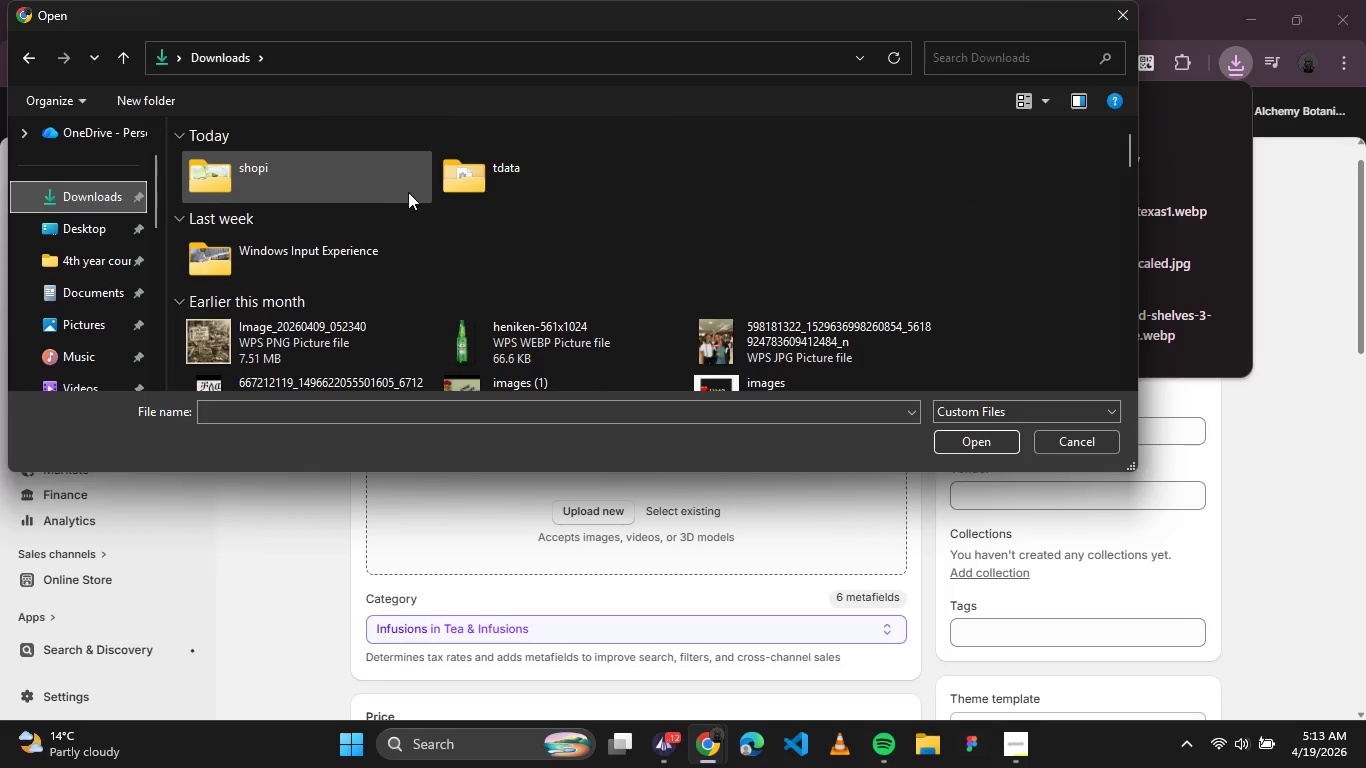 
double_click([296, 169])
 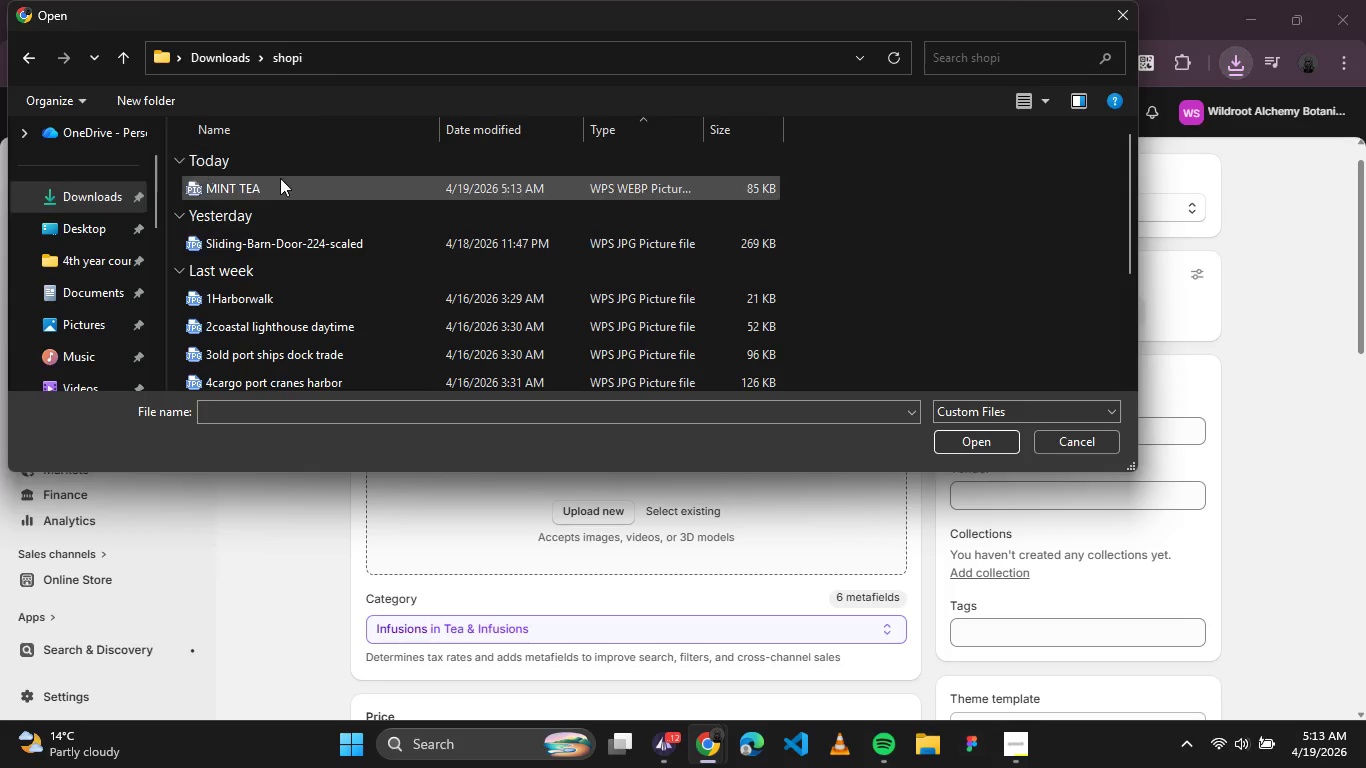 
left_click([277, 180])
 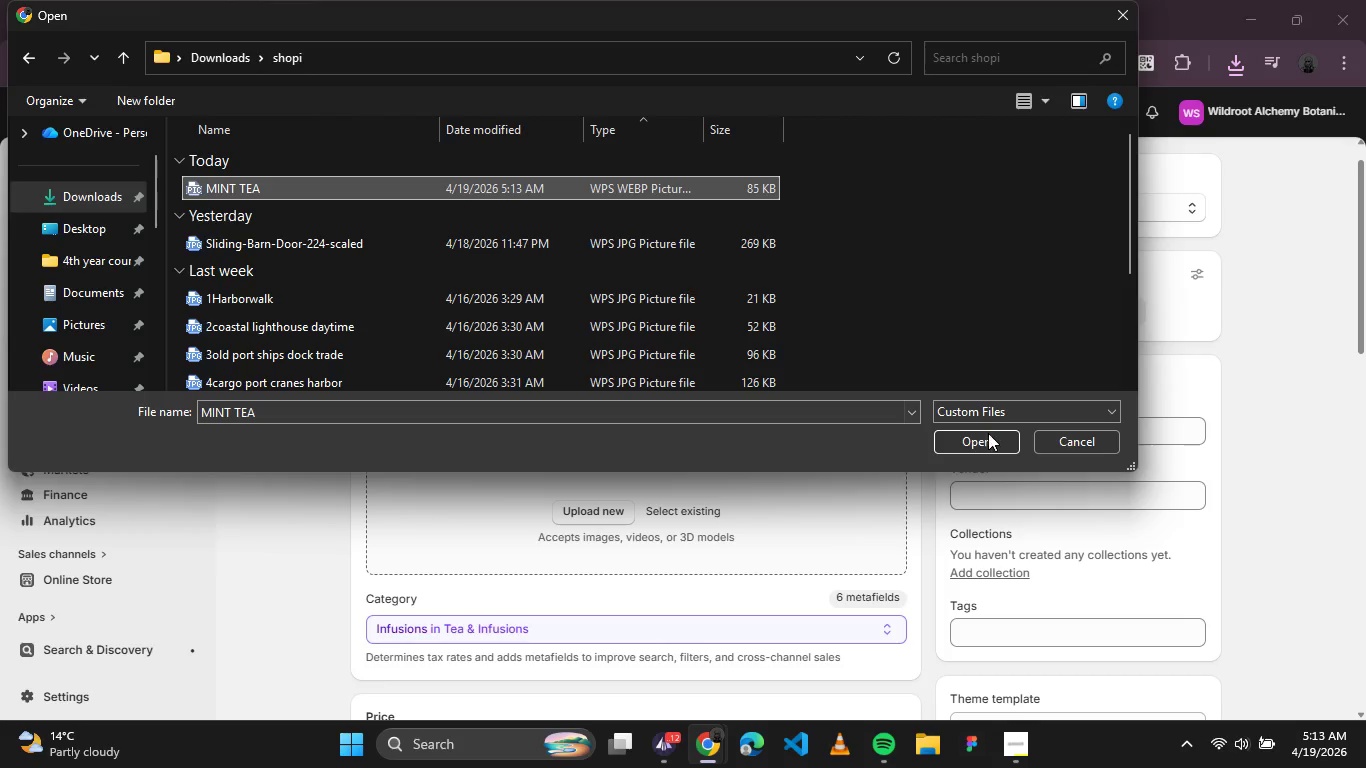 
left_click([986, 437])
 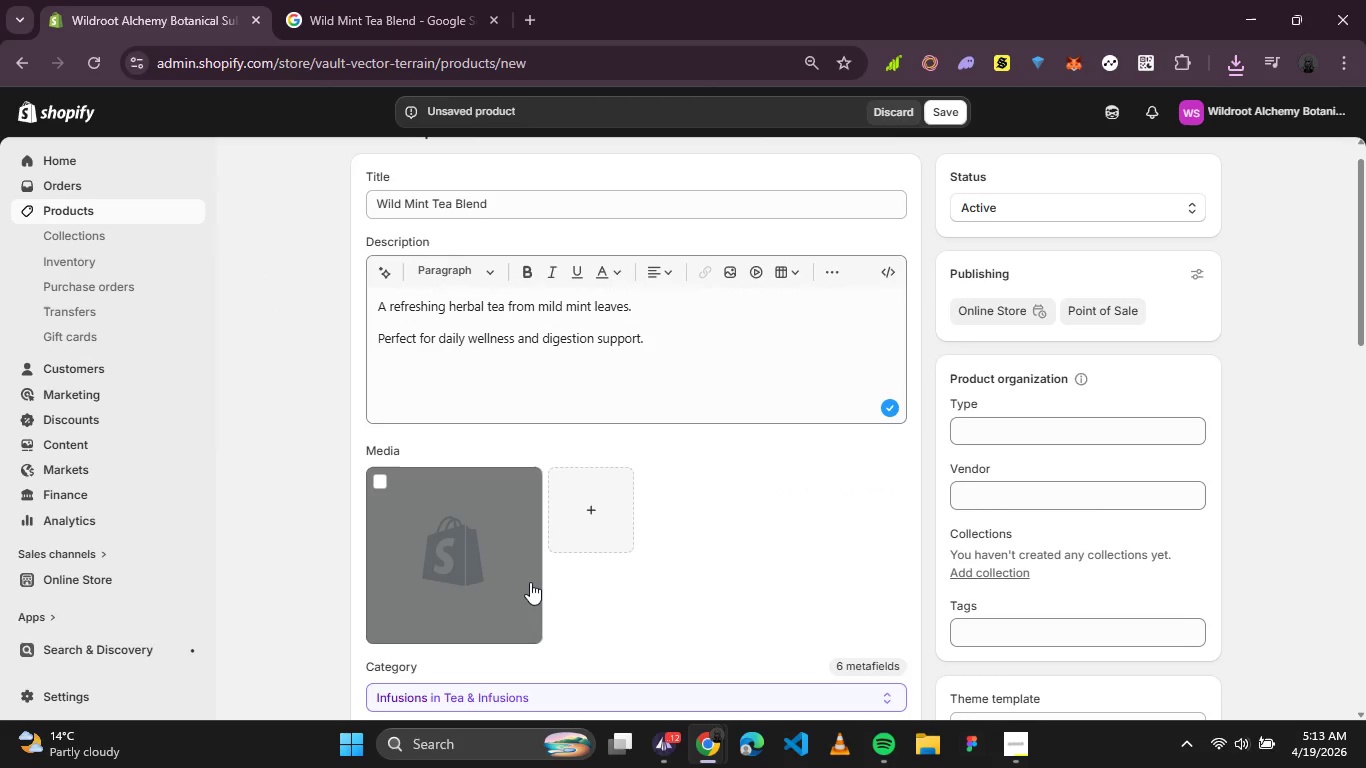 
wait(7.52)
 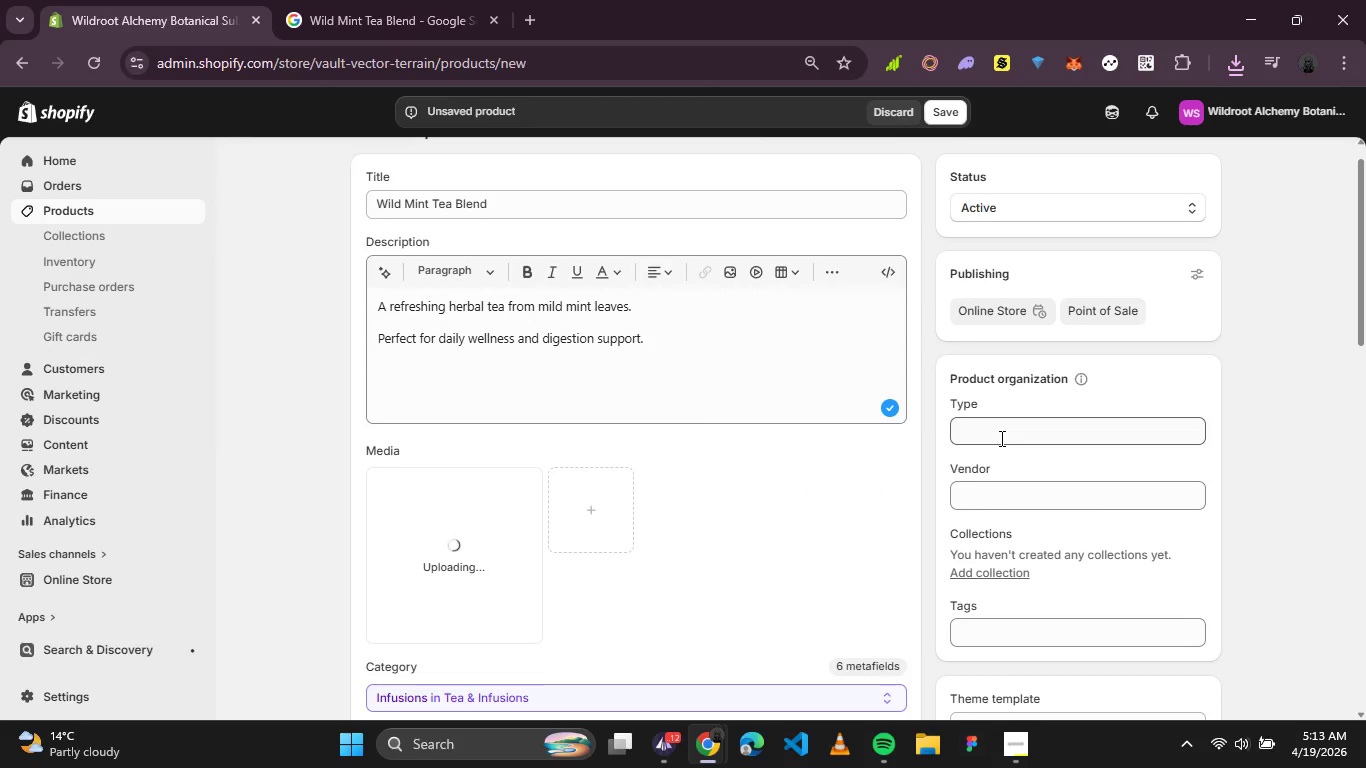 
left_click([499, 574])